 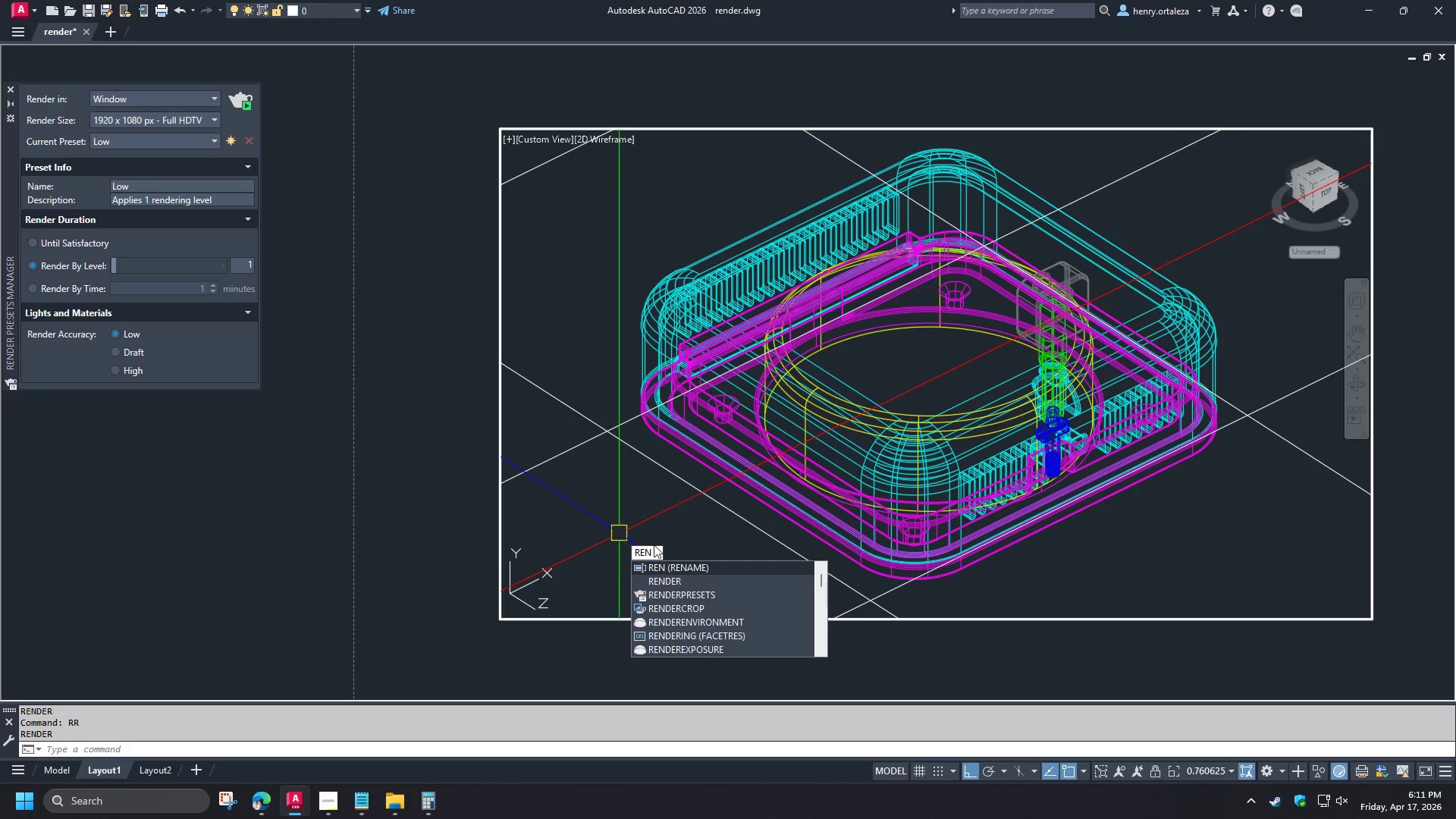 
left_click([692, 623])
 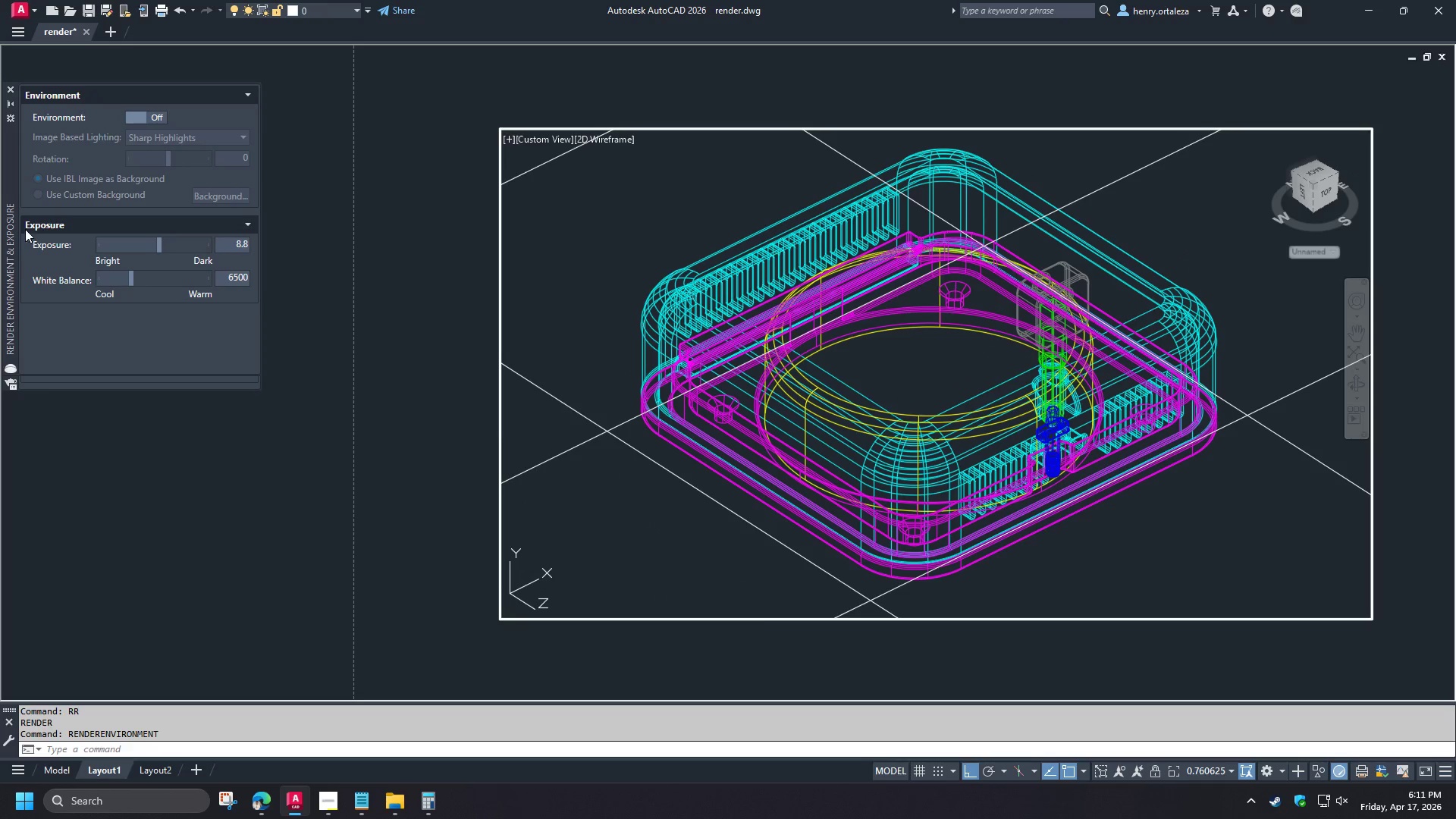 
left_click_drag(start_coordinate=[11, 209], to_coordinate=[64, 352])
 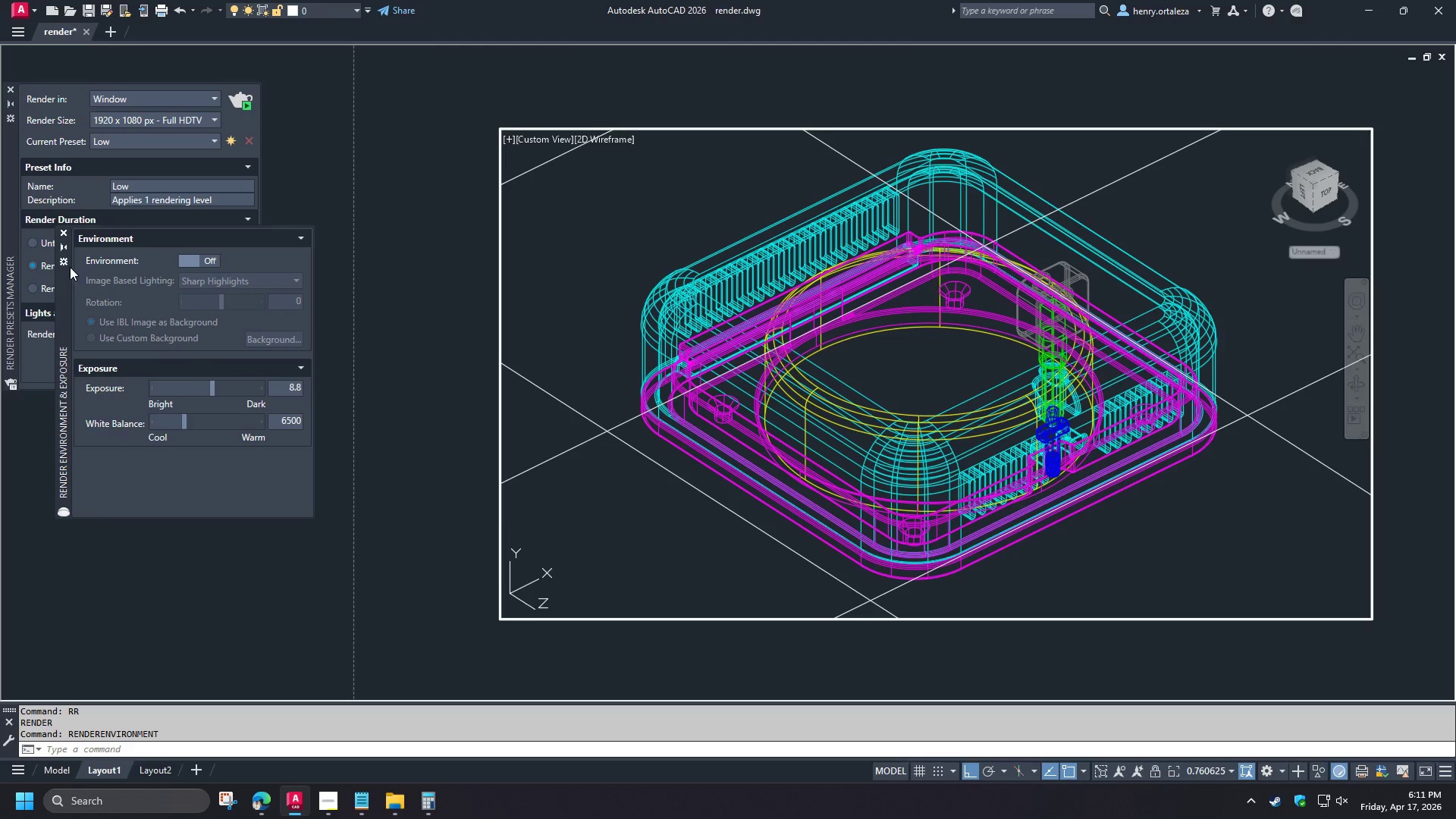 
left_click([63, 261])
 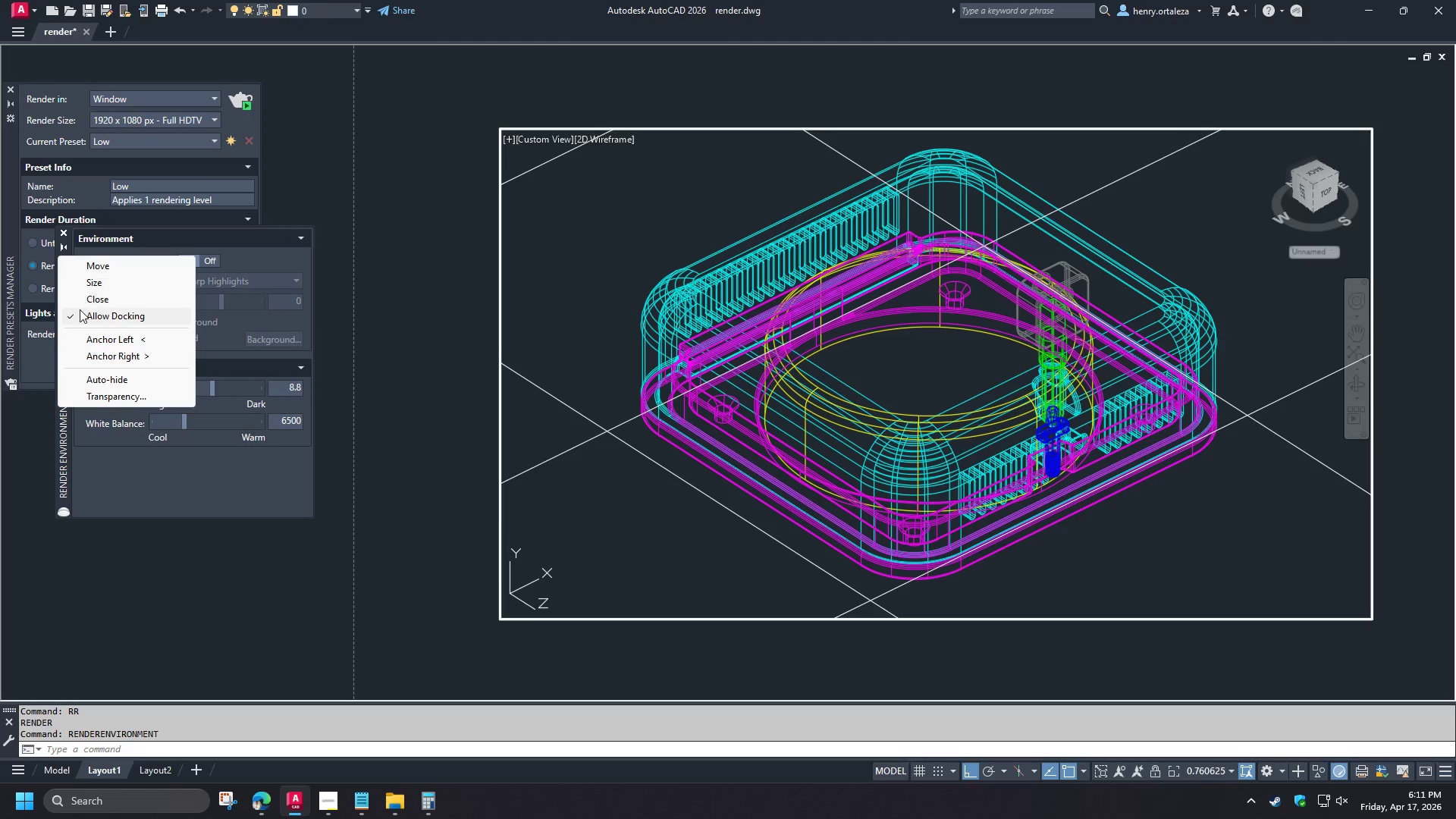 
left_click([80, 309])
 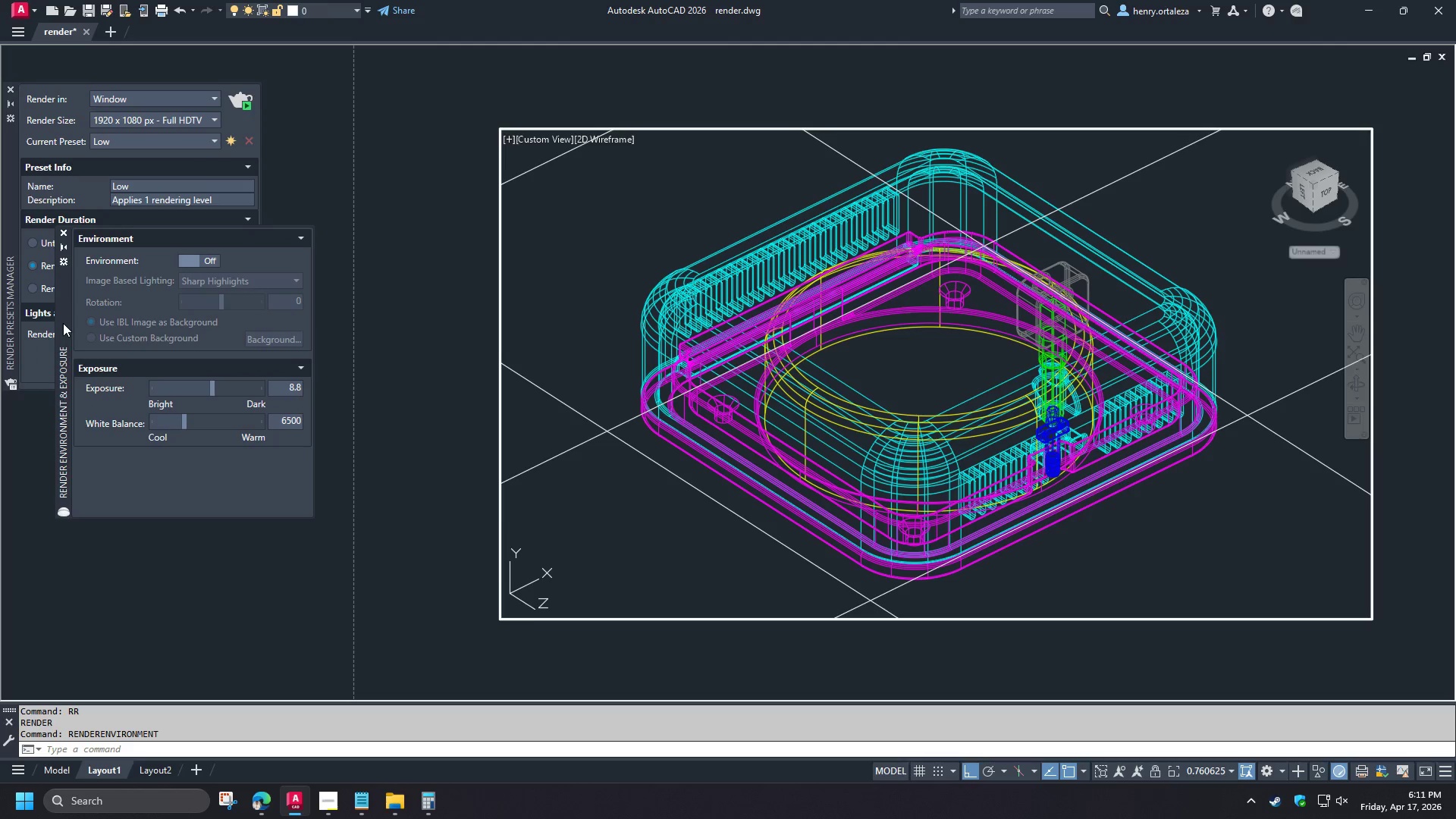 
left_click_drag(start_coordinate=[63, 323], to_coordinate=[140, 156])
 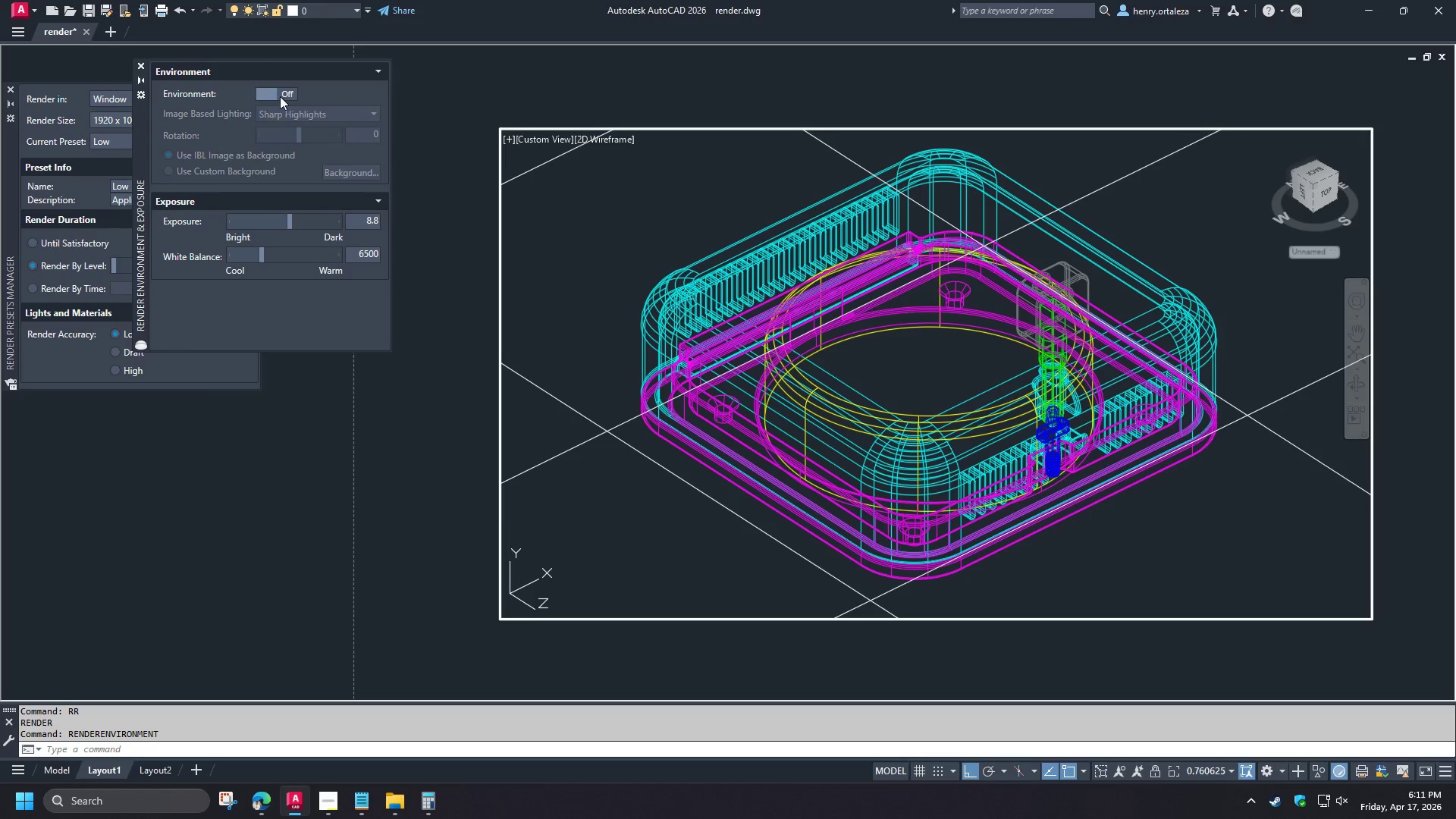 
left_click([280, 96])
 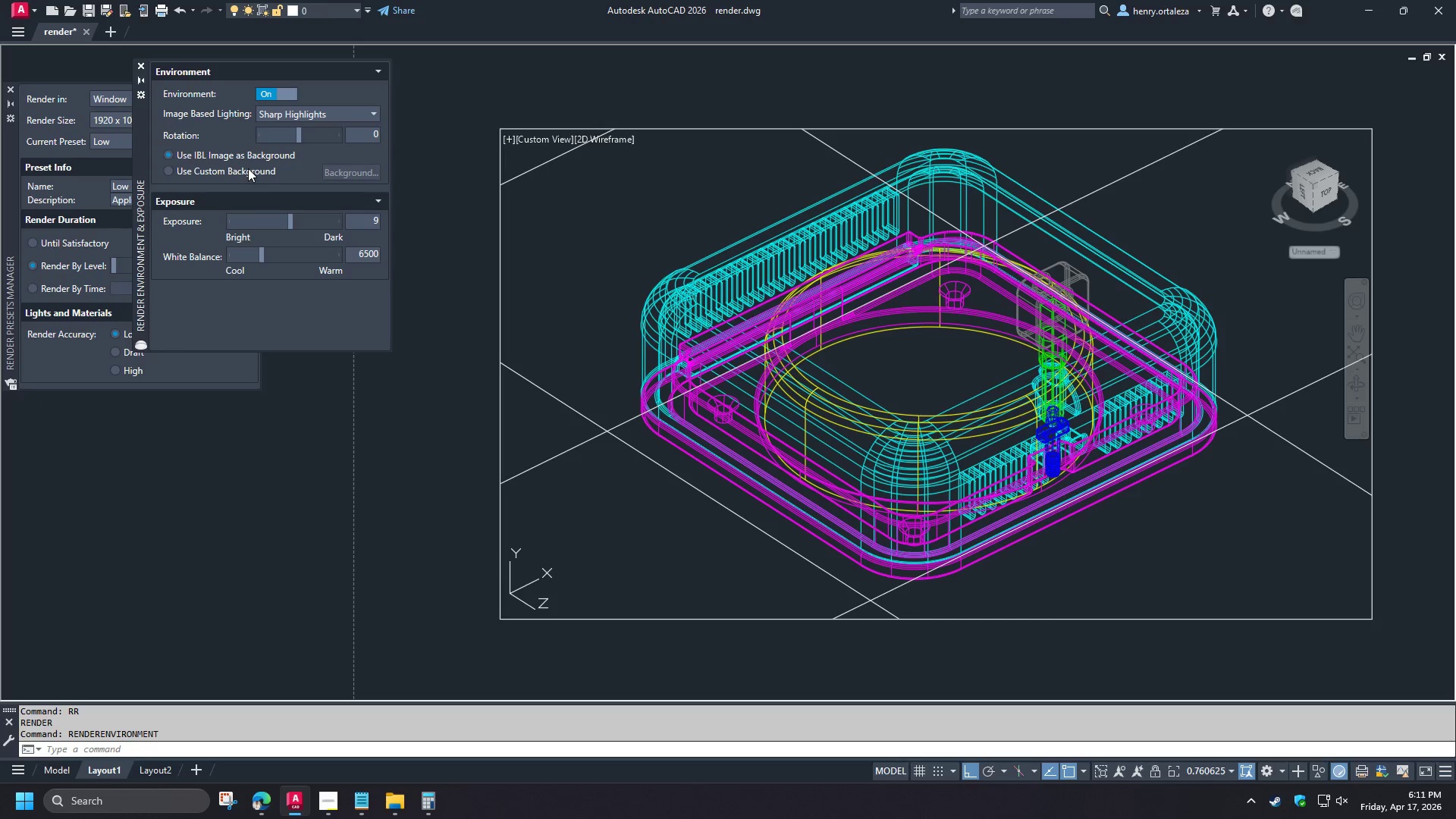 
double_click([356, 168])
 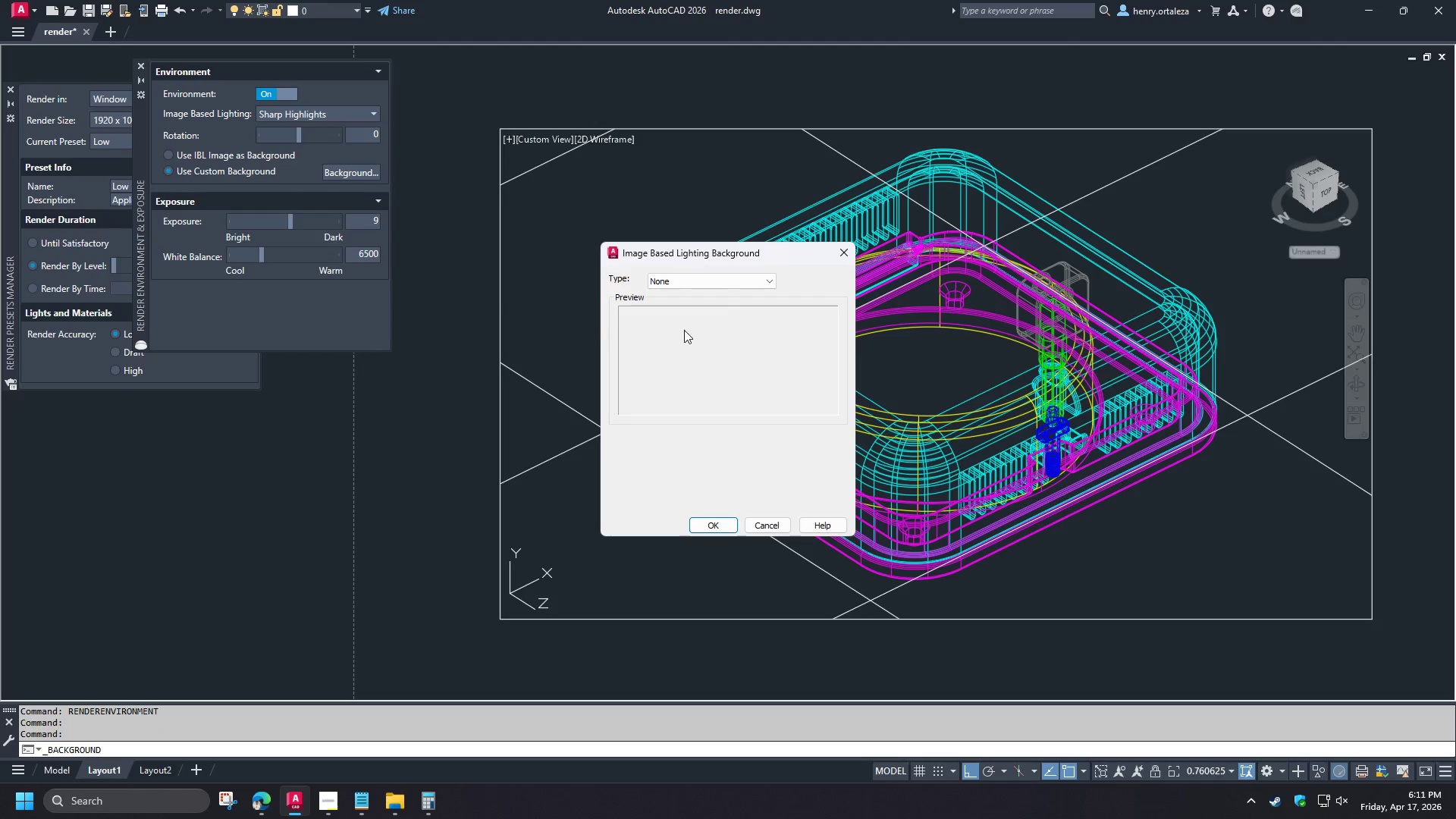 
left_click([667, 282])
 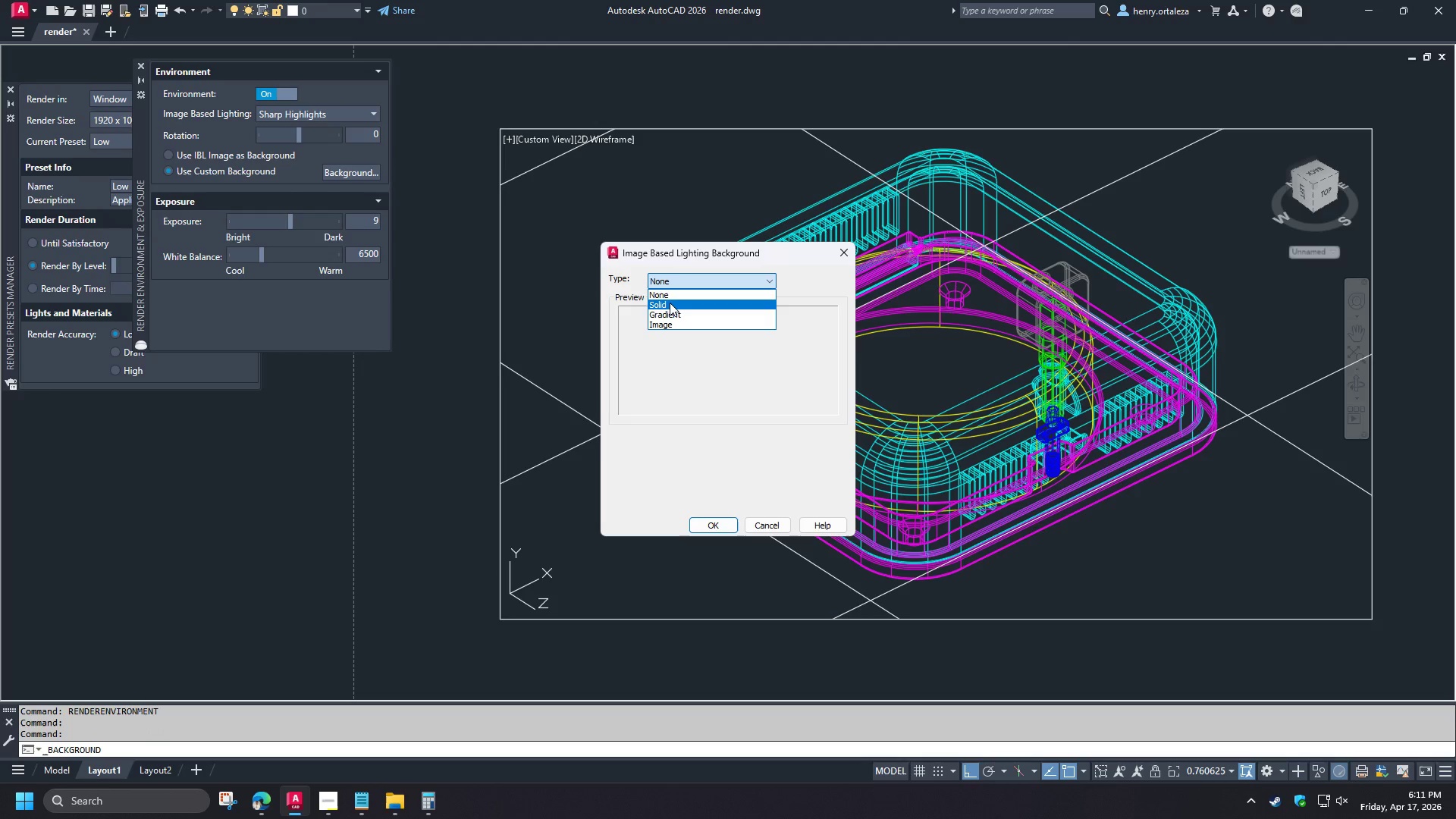 
left_click([670, 303])
 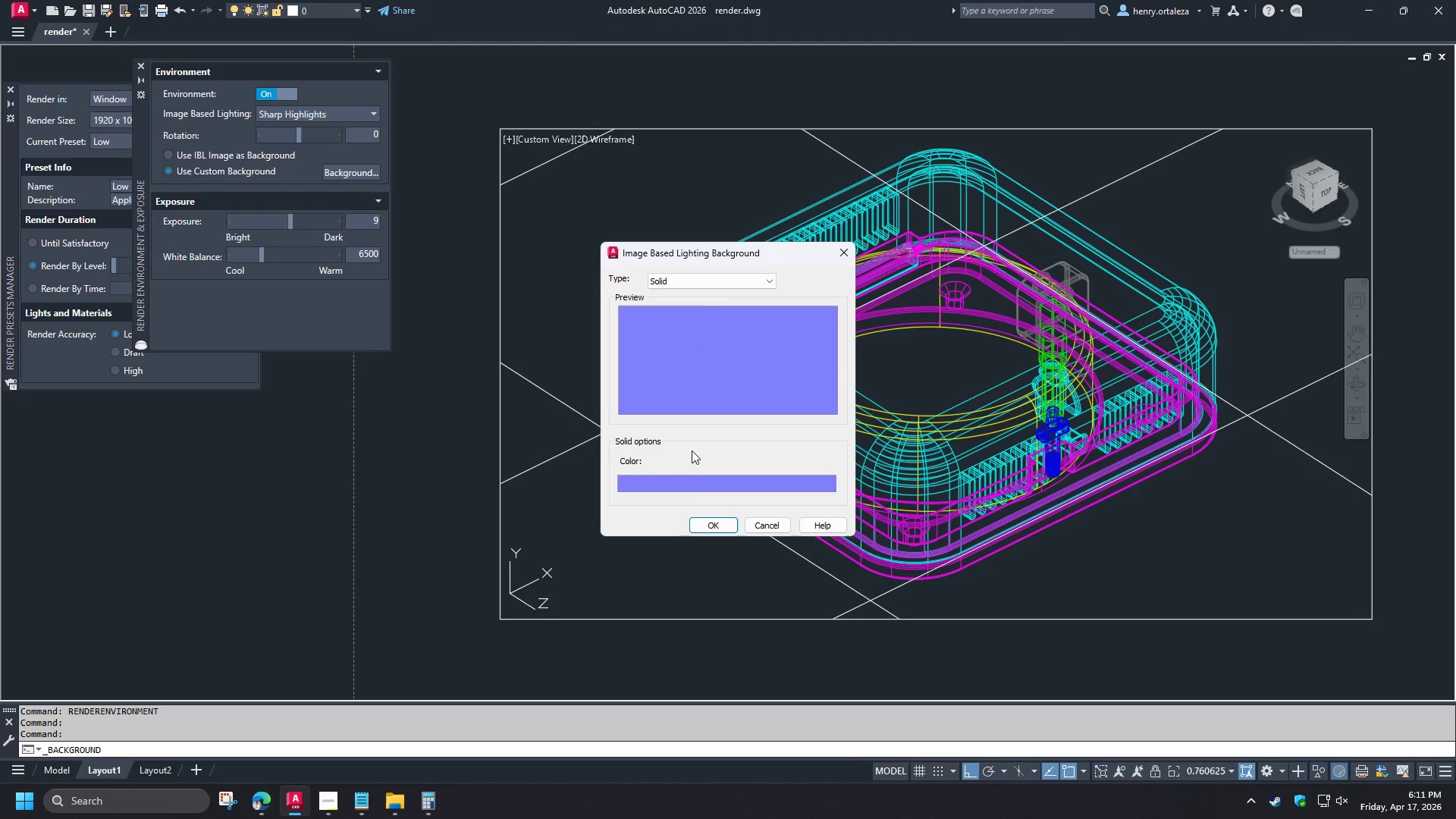 
left_click([691, 482])
 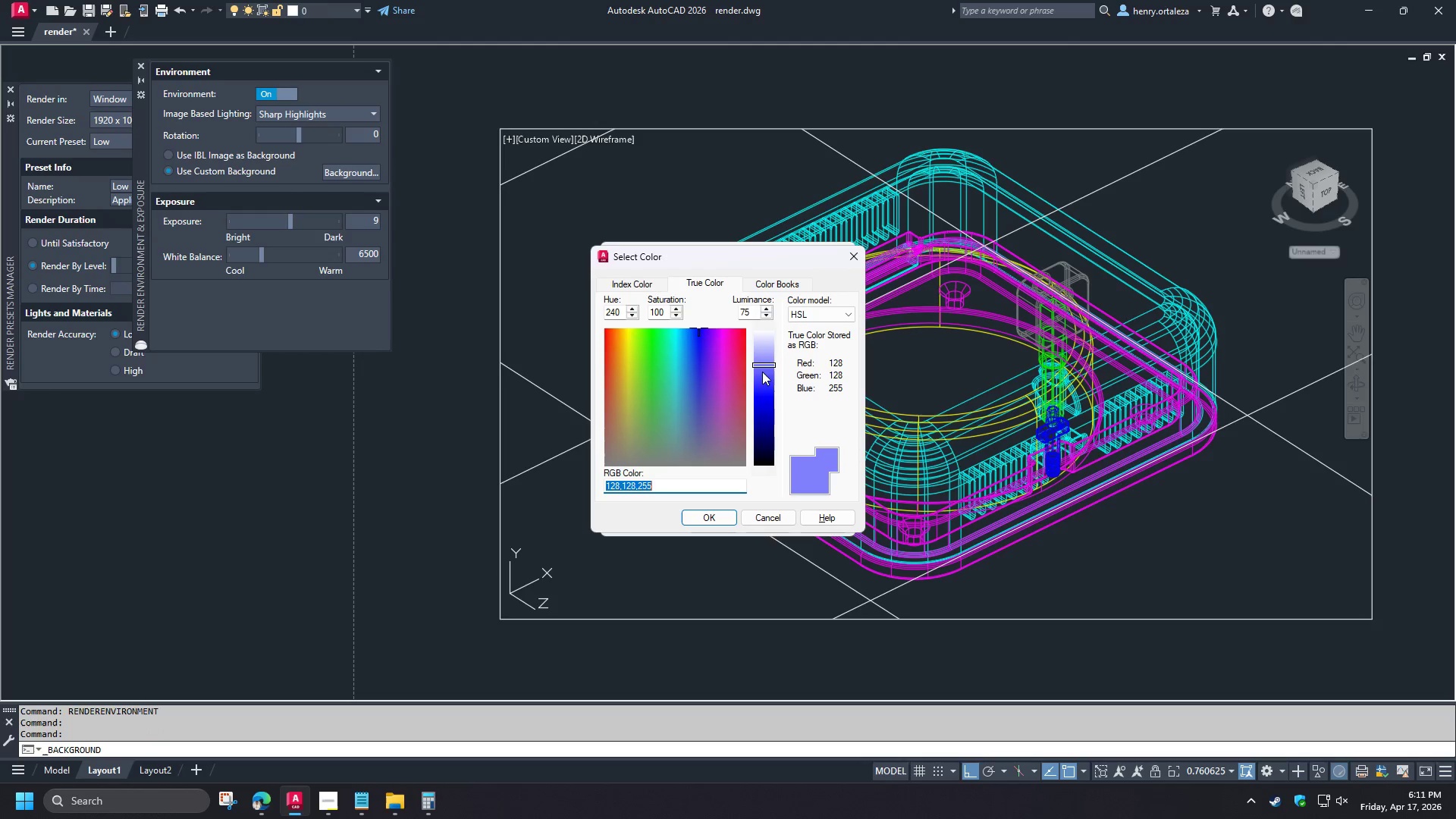 
left_click_drag(start_coordinate=[762, 350], to_coordinate=[760, 308])
 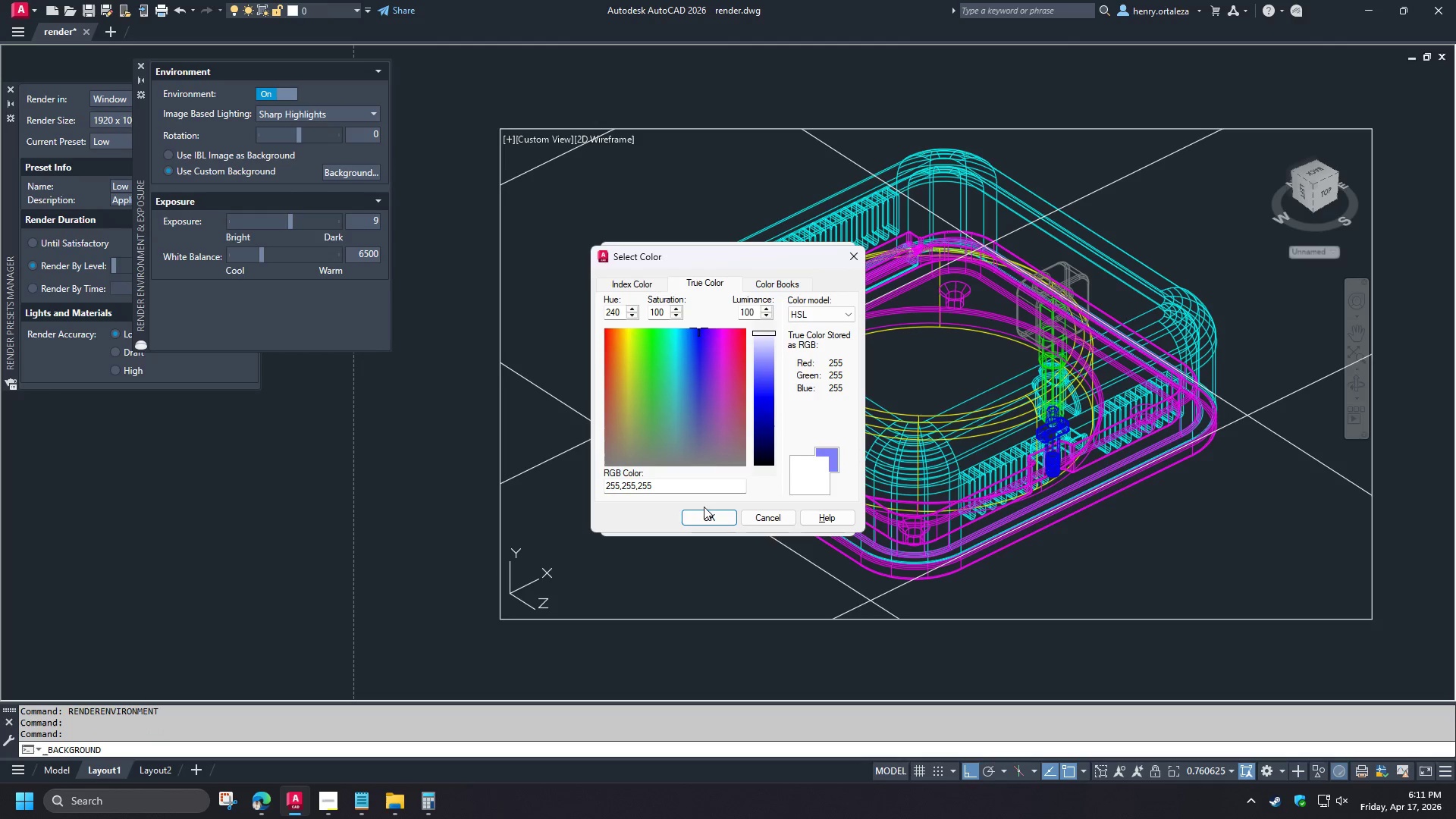 
left_click([704, 520])
 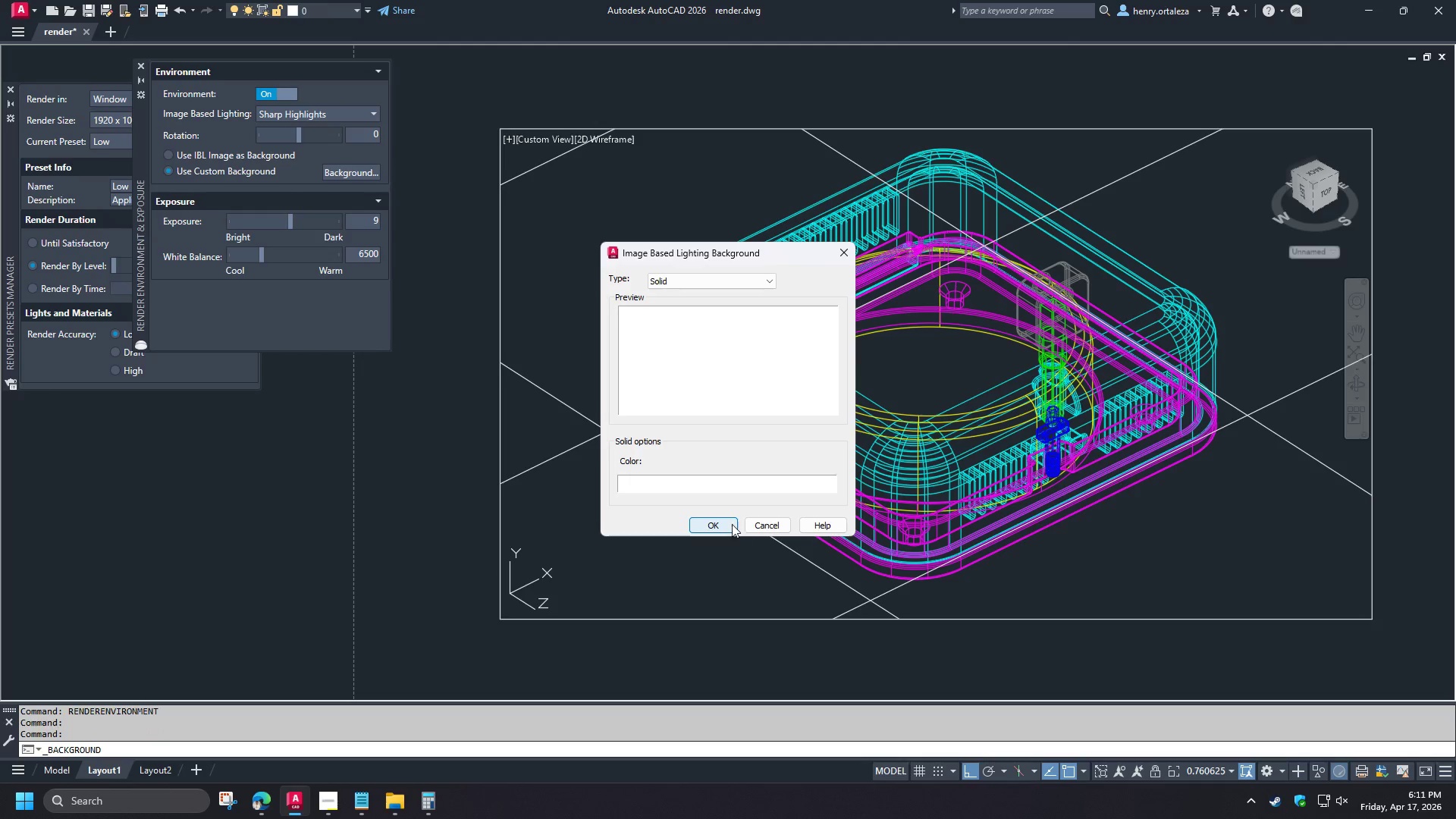 
left_click([721, 529])
 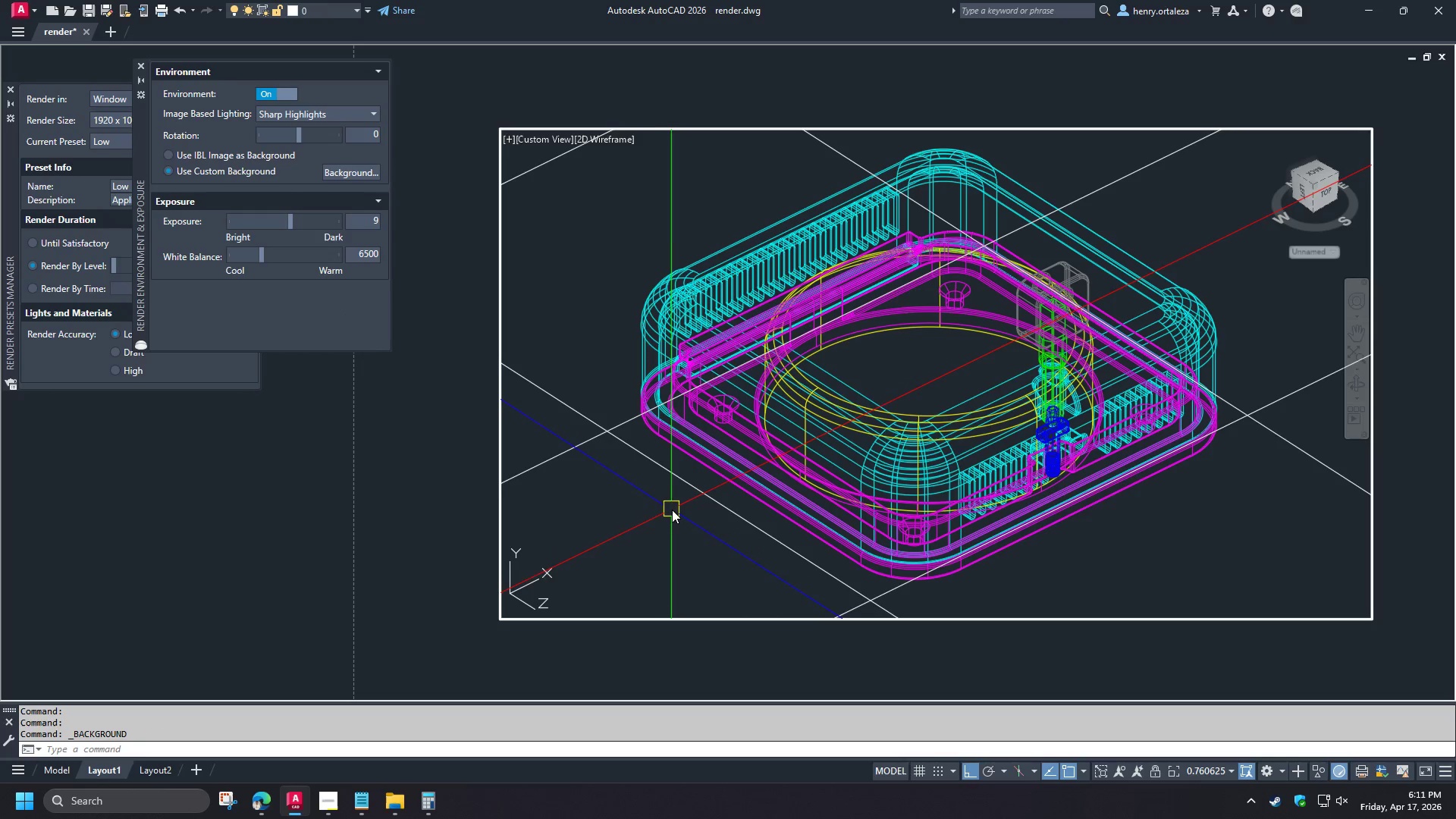 
type(rr )
 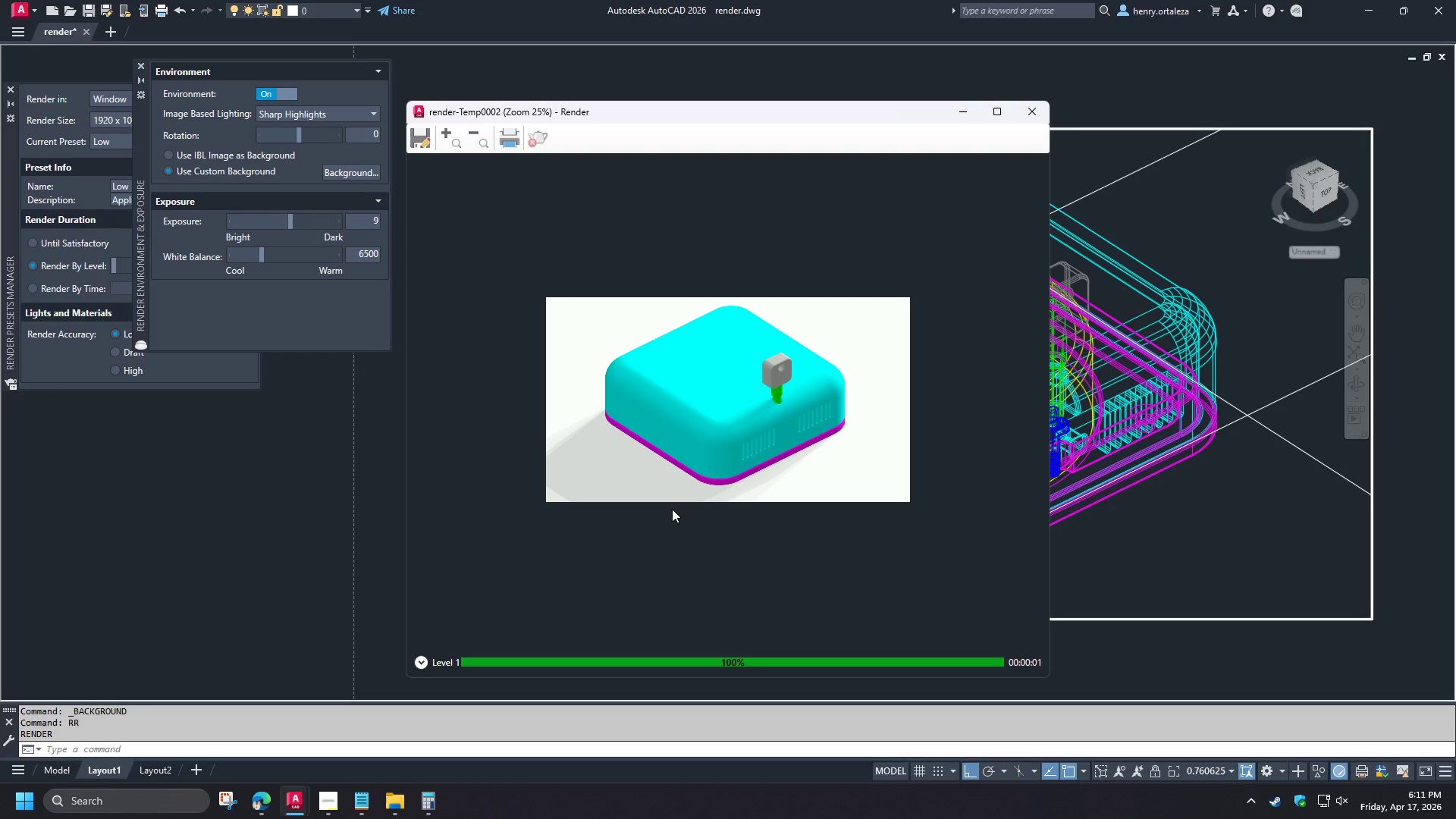 
wait(9.19)
 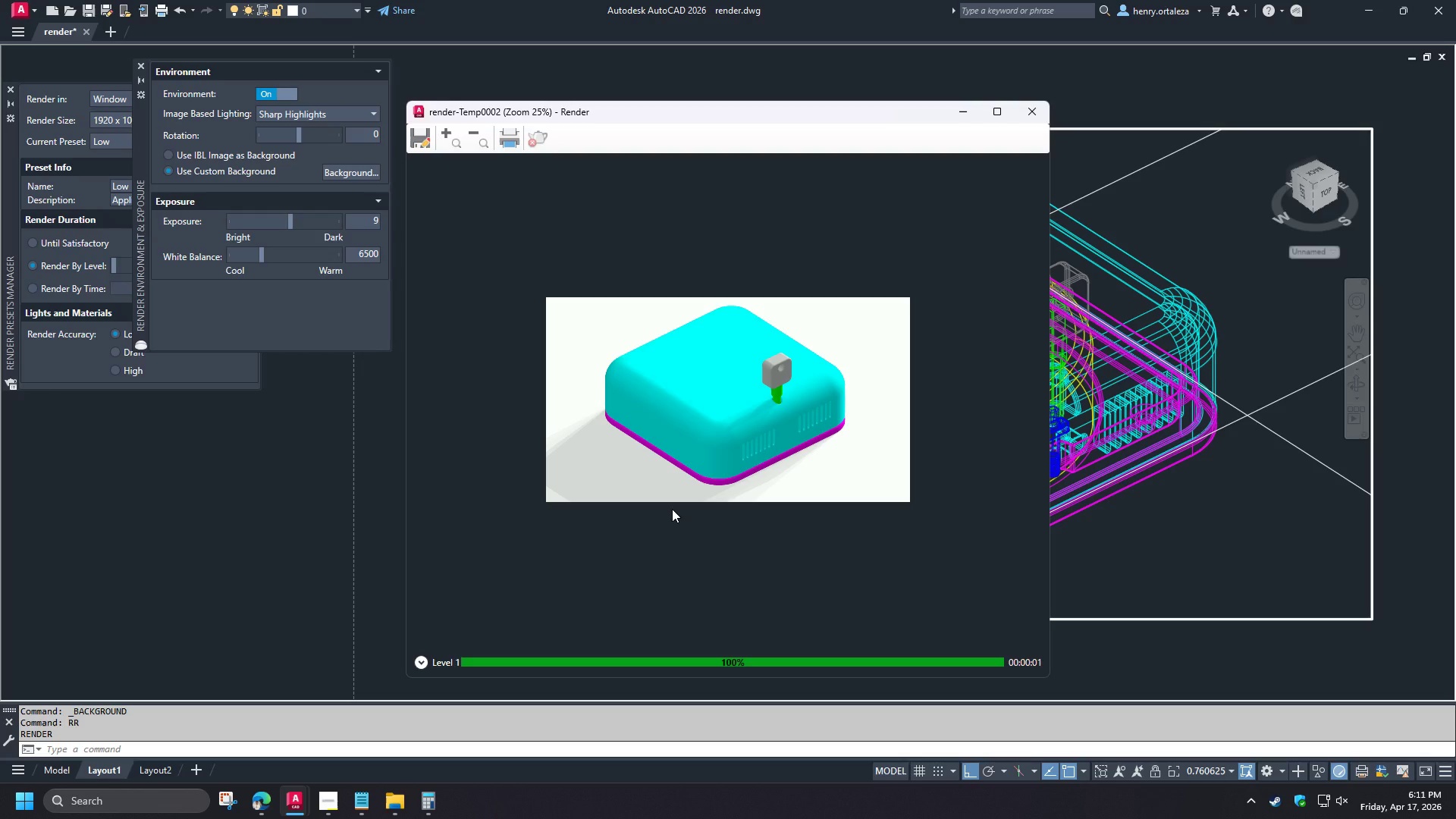 
left_click([1034, 117])
 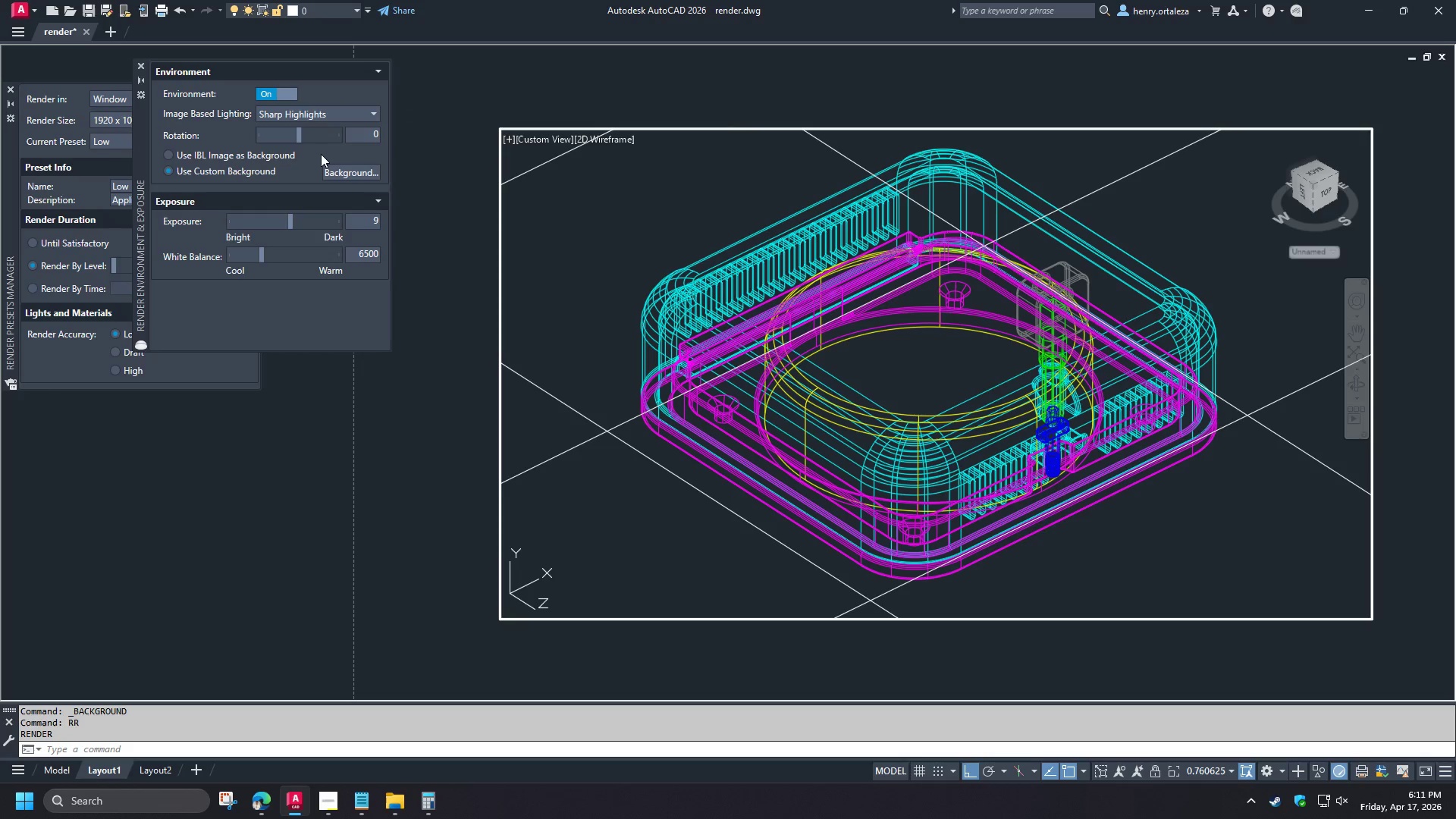 
left_click_drag(start_coordinate=[363, 135], to_coordinate=[388, 135])
 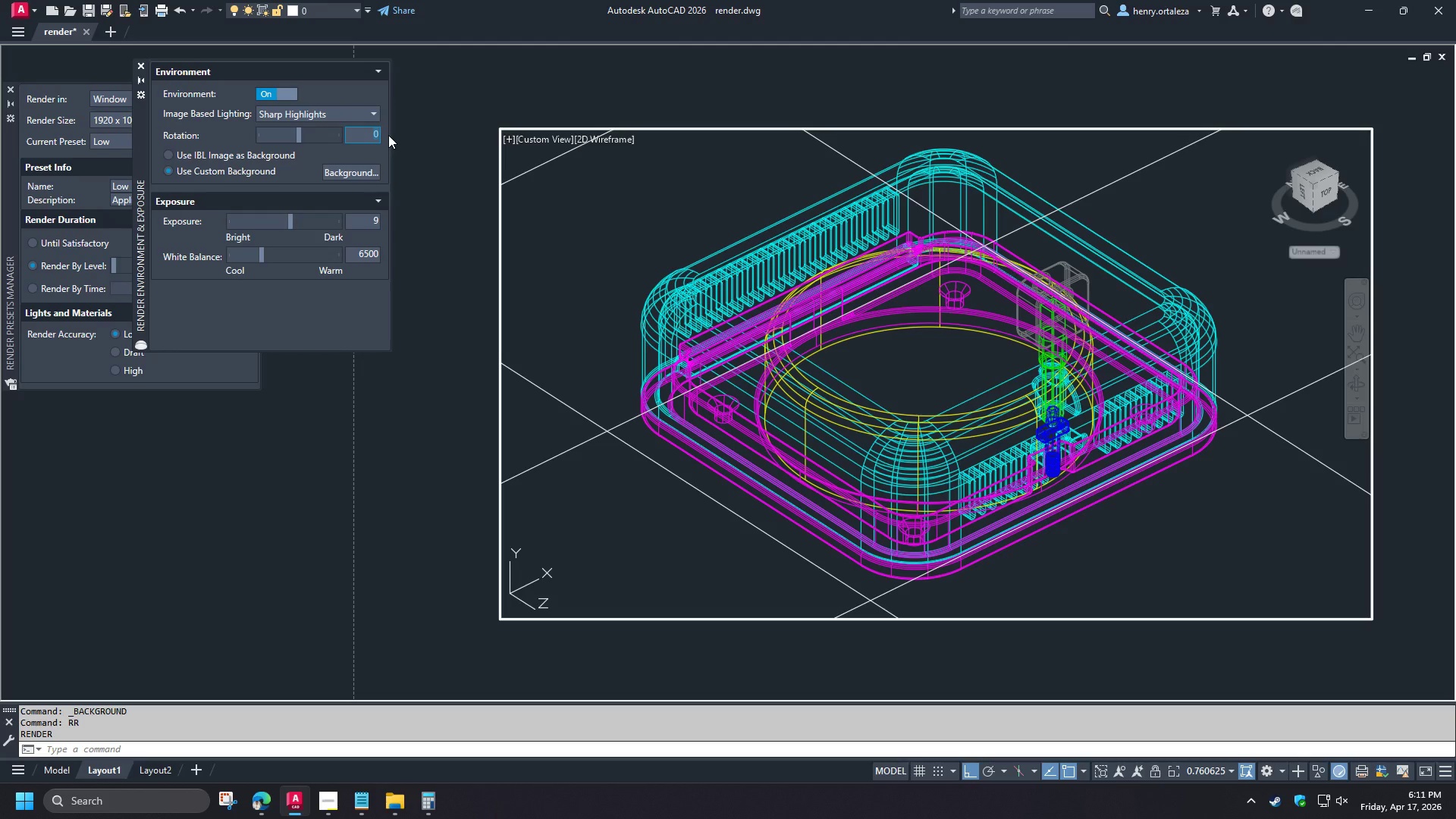 
key(Numpad3)
 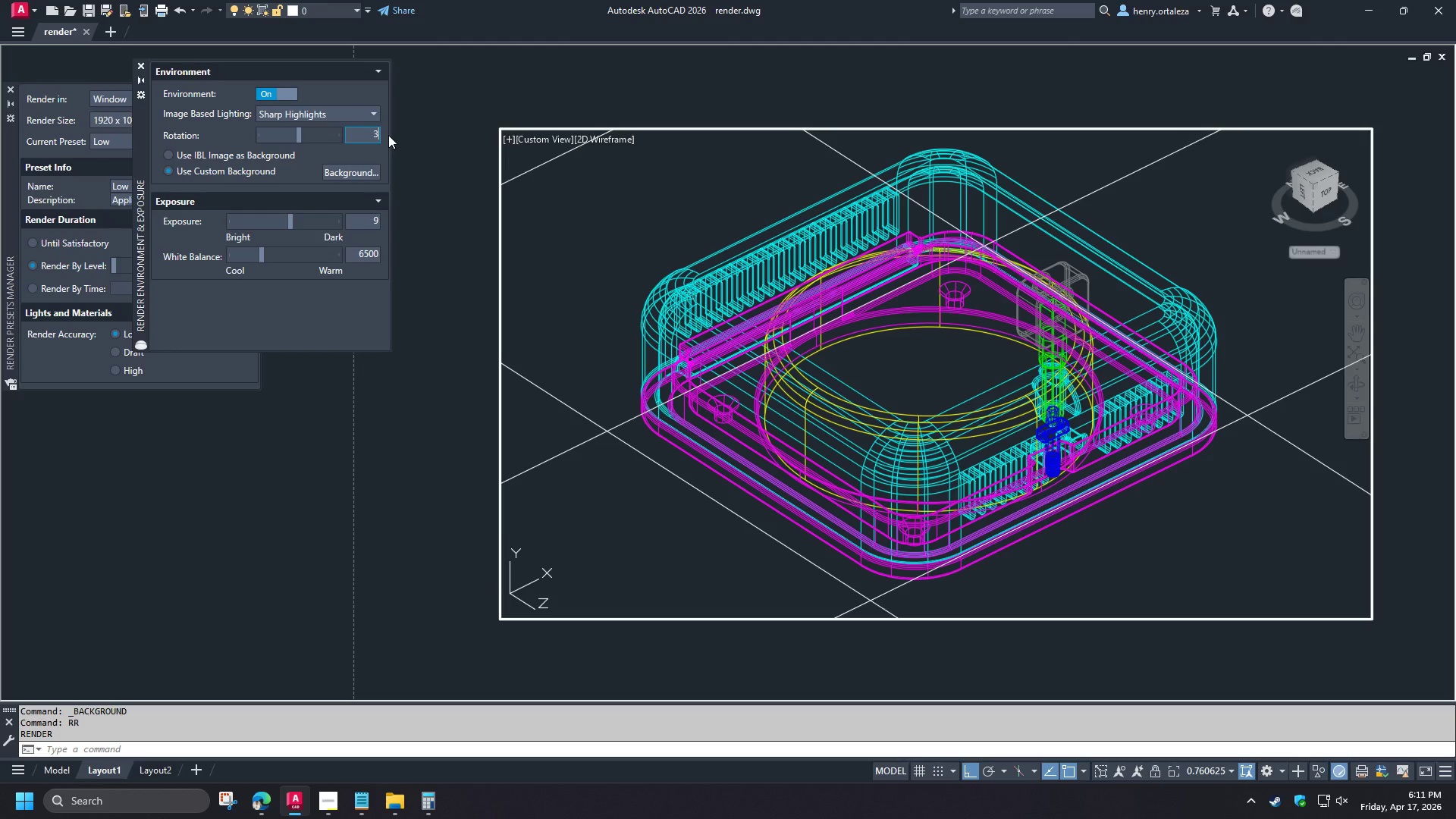 
key(Numpad0)
 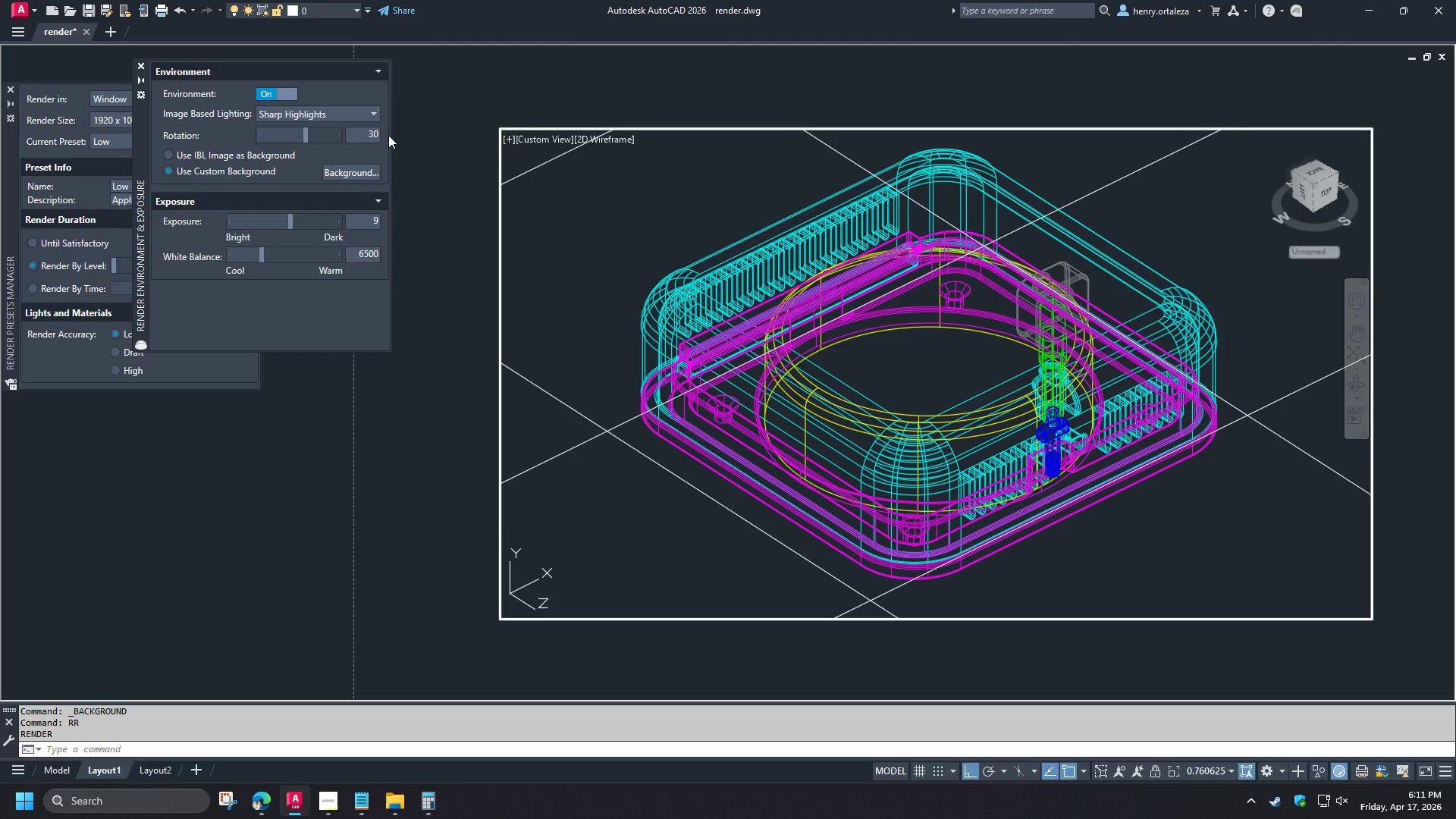 
key(NumpadEnter)
 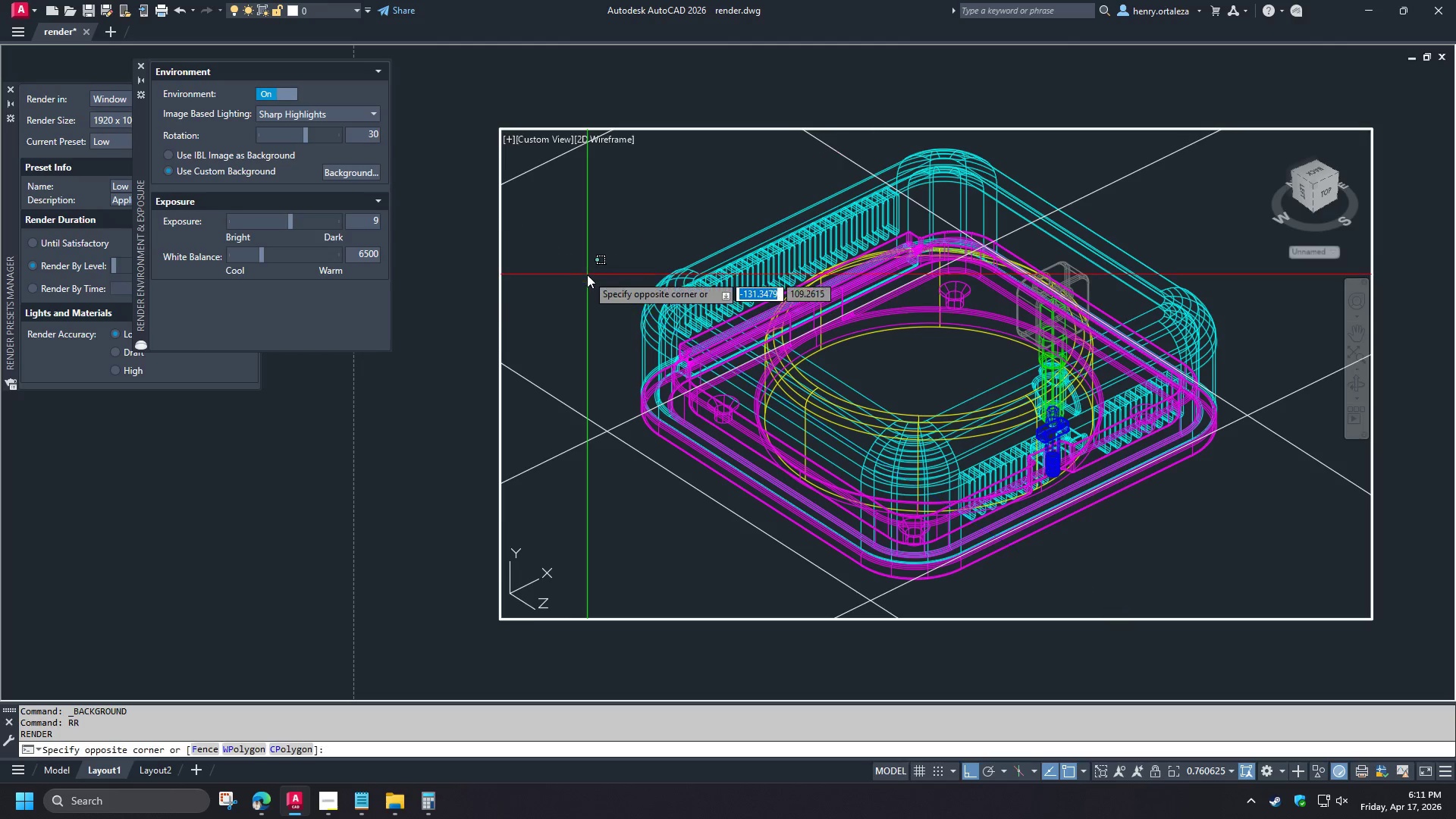 
double_click([592, 300])
 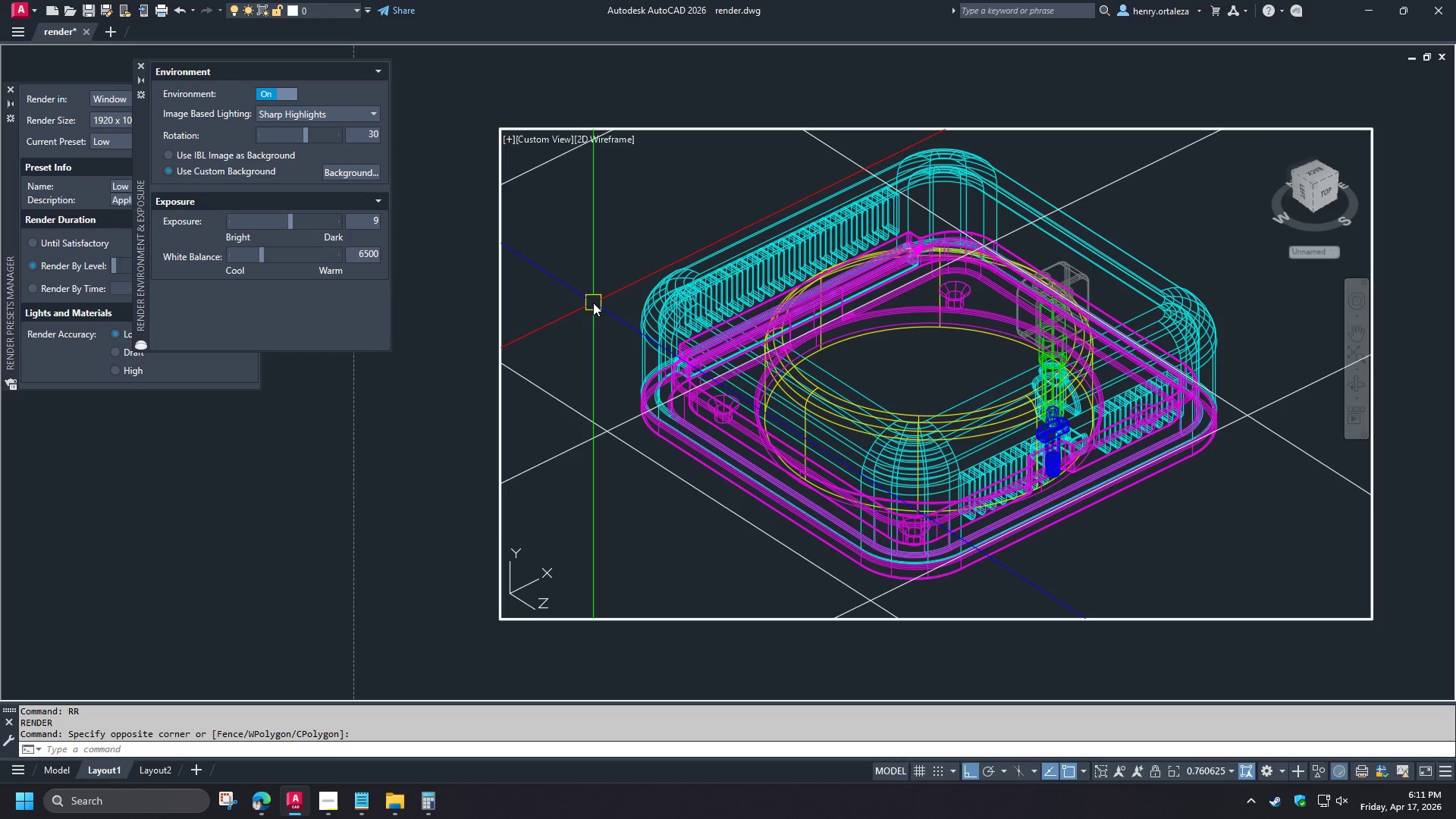 
type(rr )
 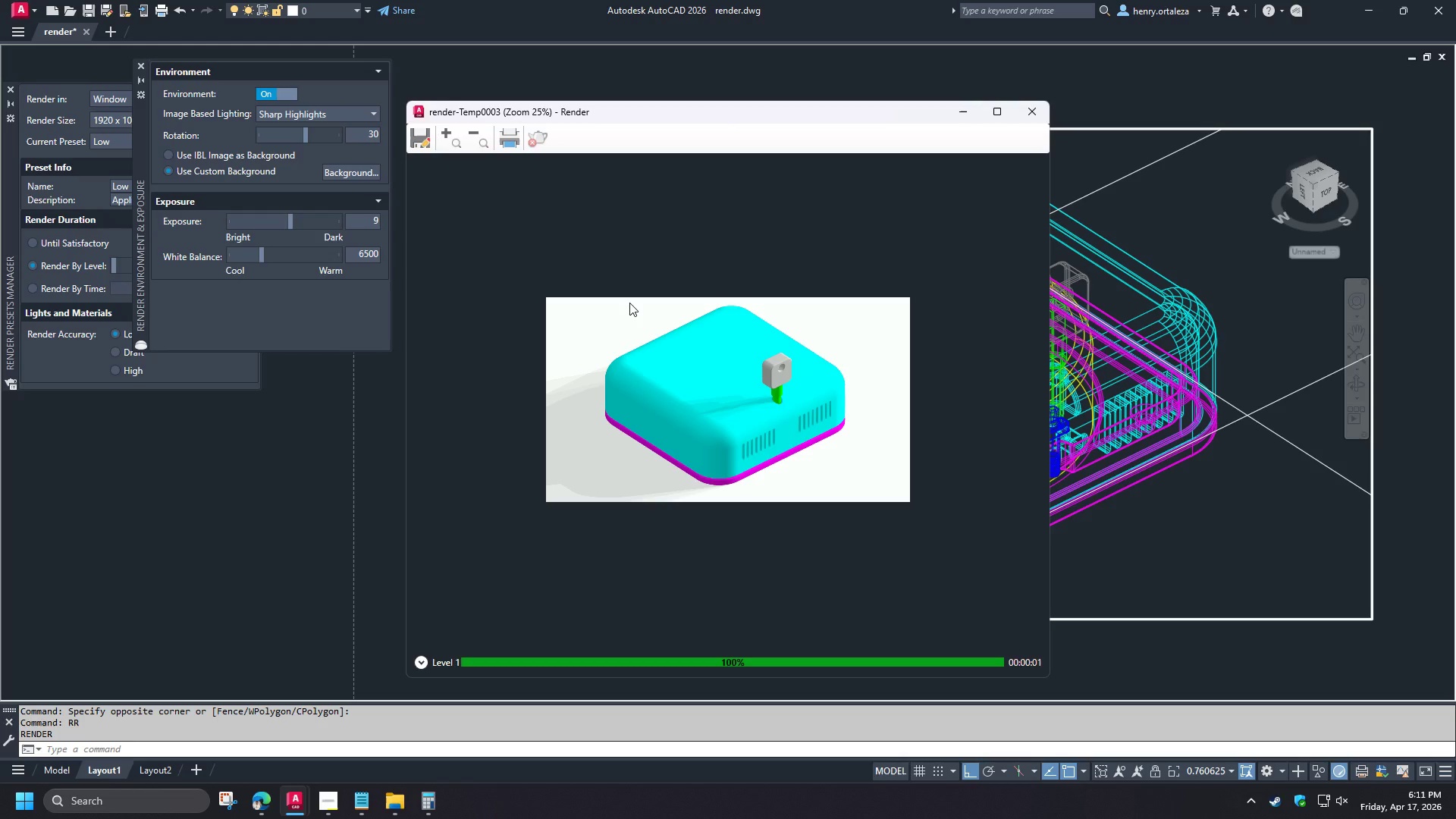 
wait(11.61)
 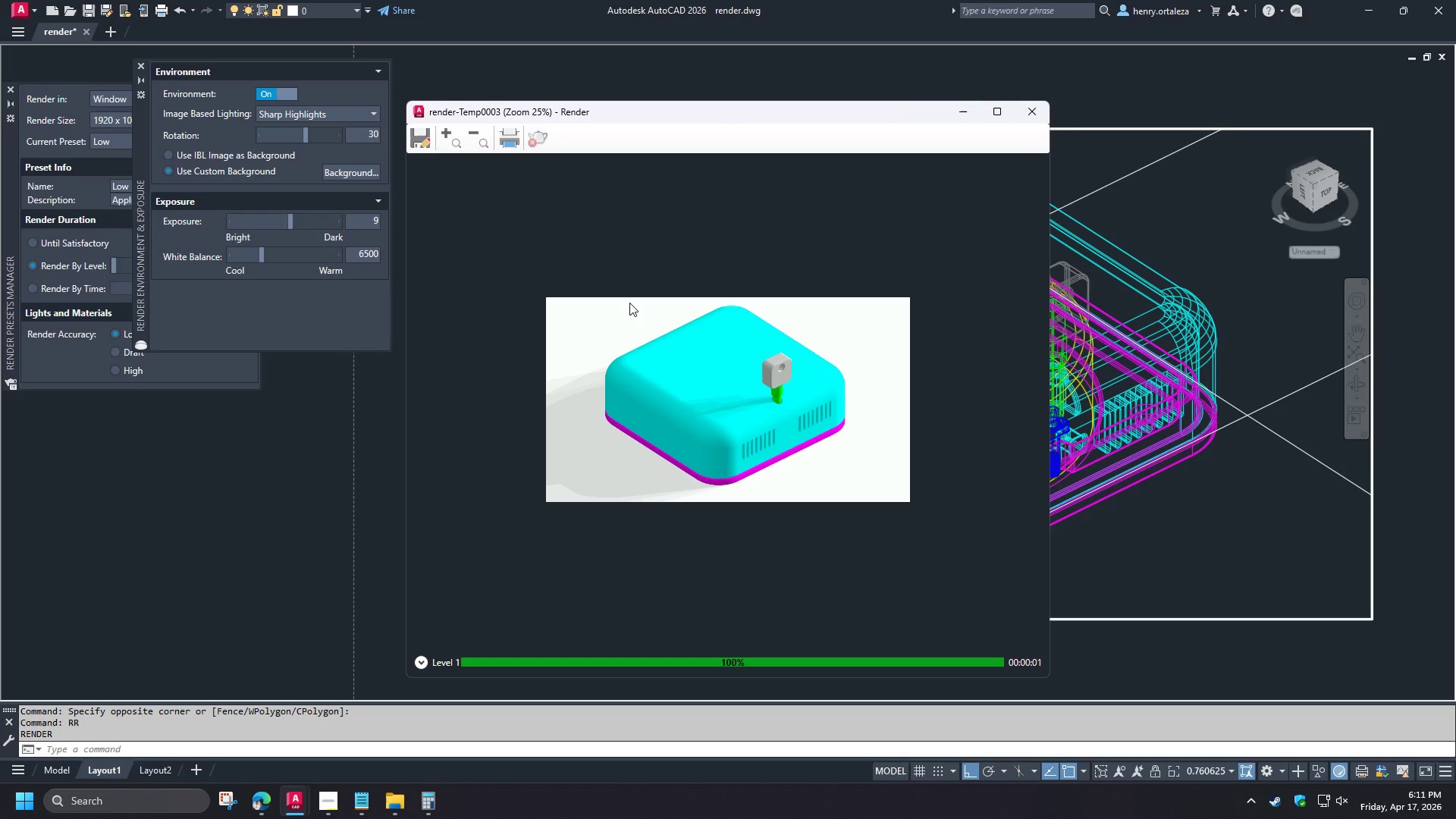 
left_click([1025, 113])
 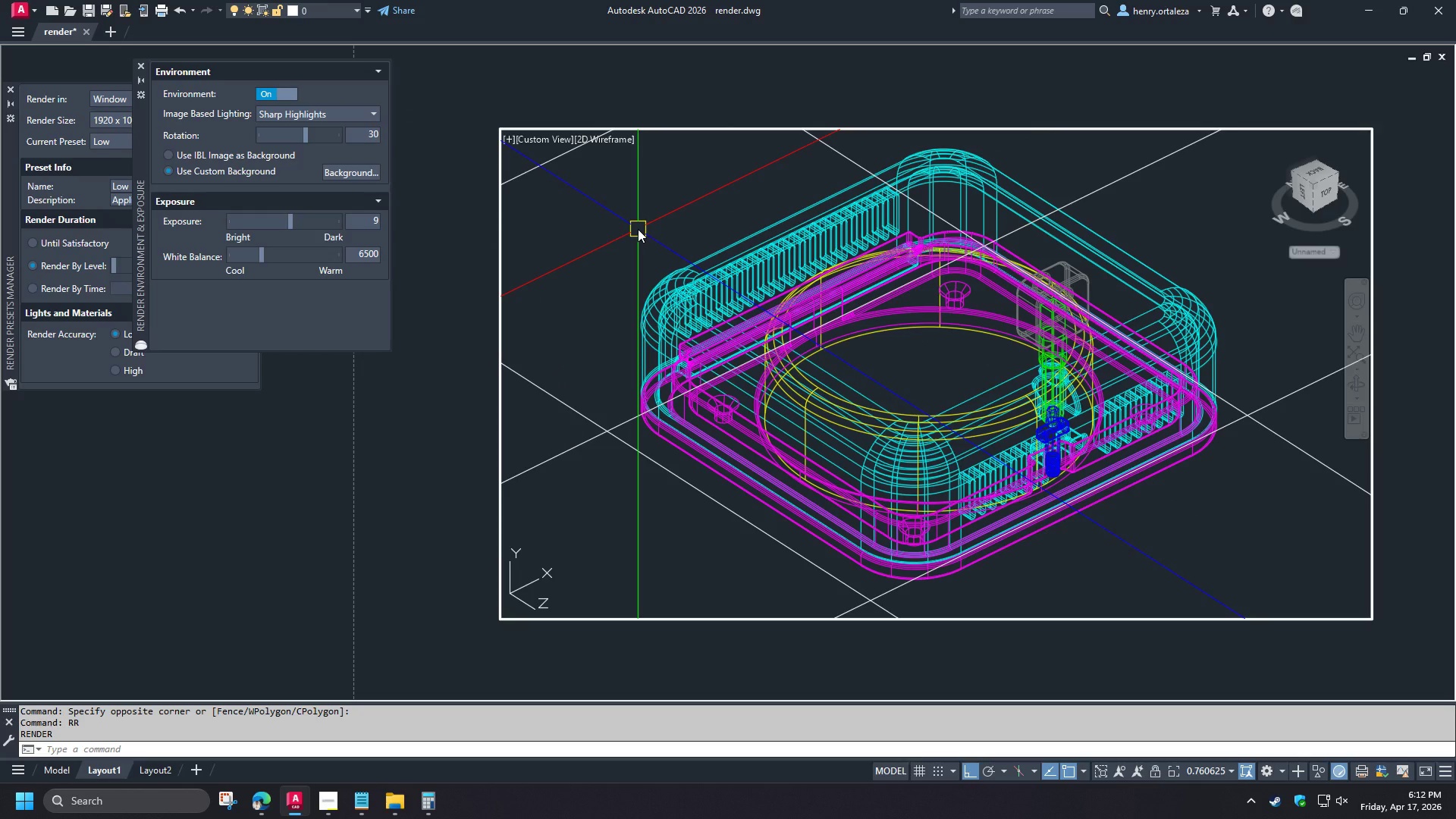 
type(ucs w re )
 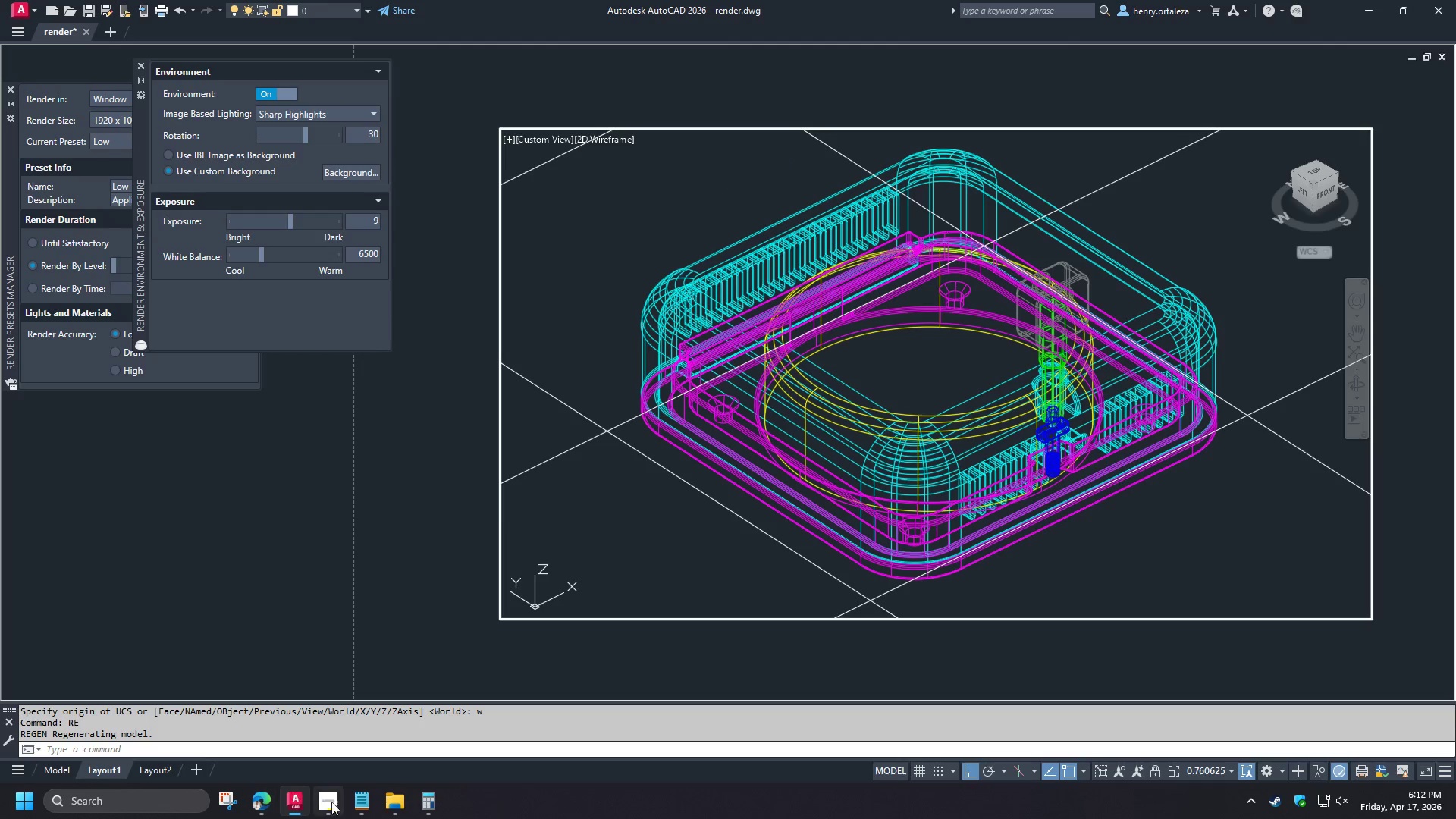 
left_click([328, 803])